 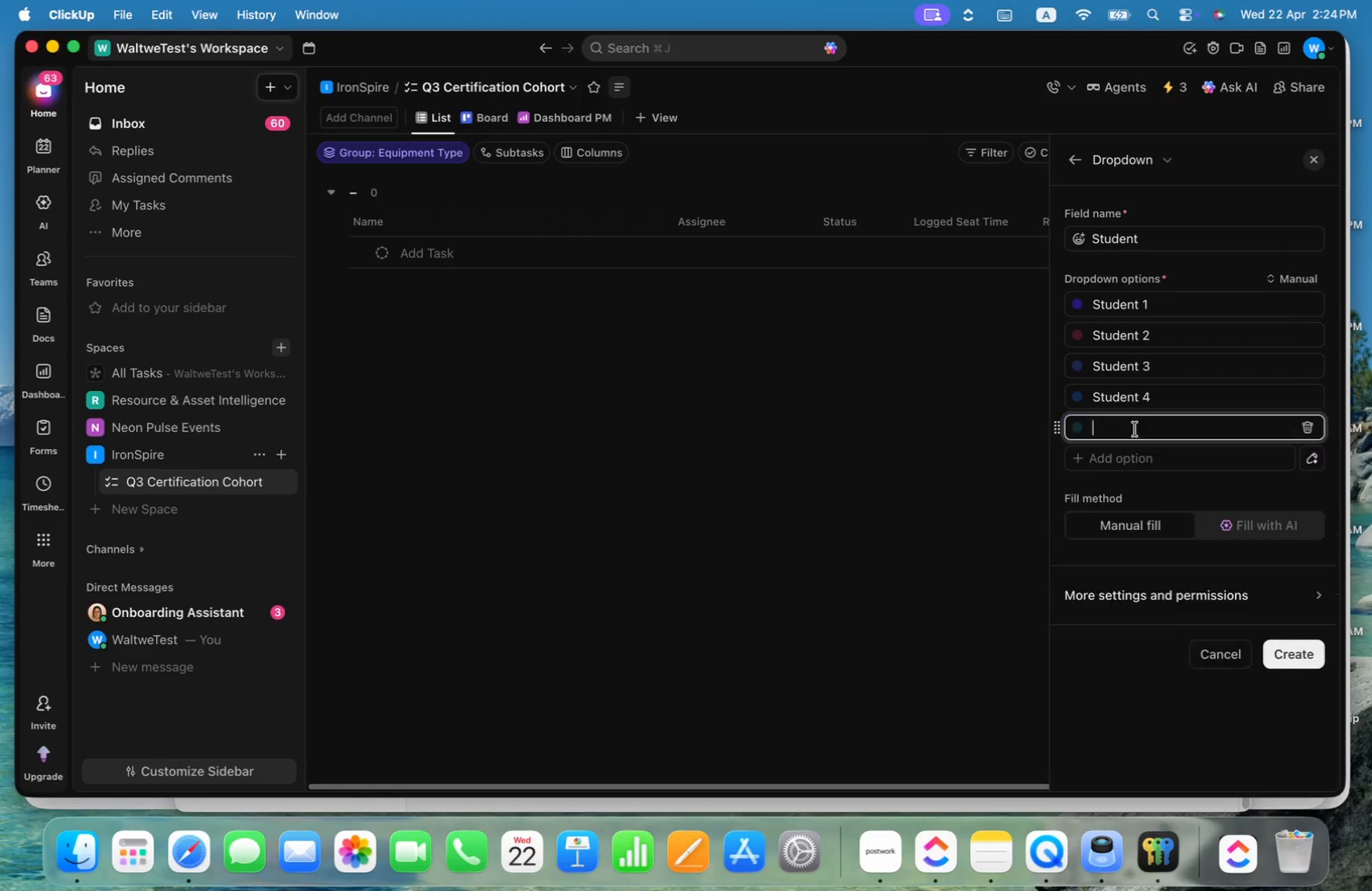 
key(Meta+V)
 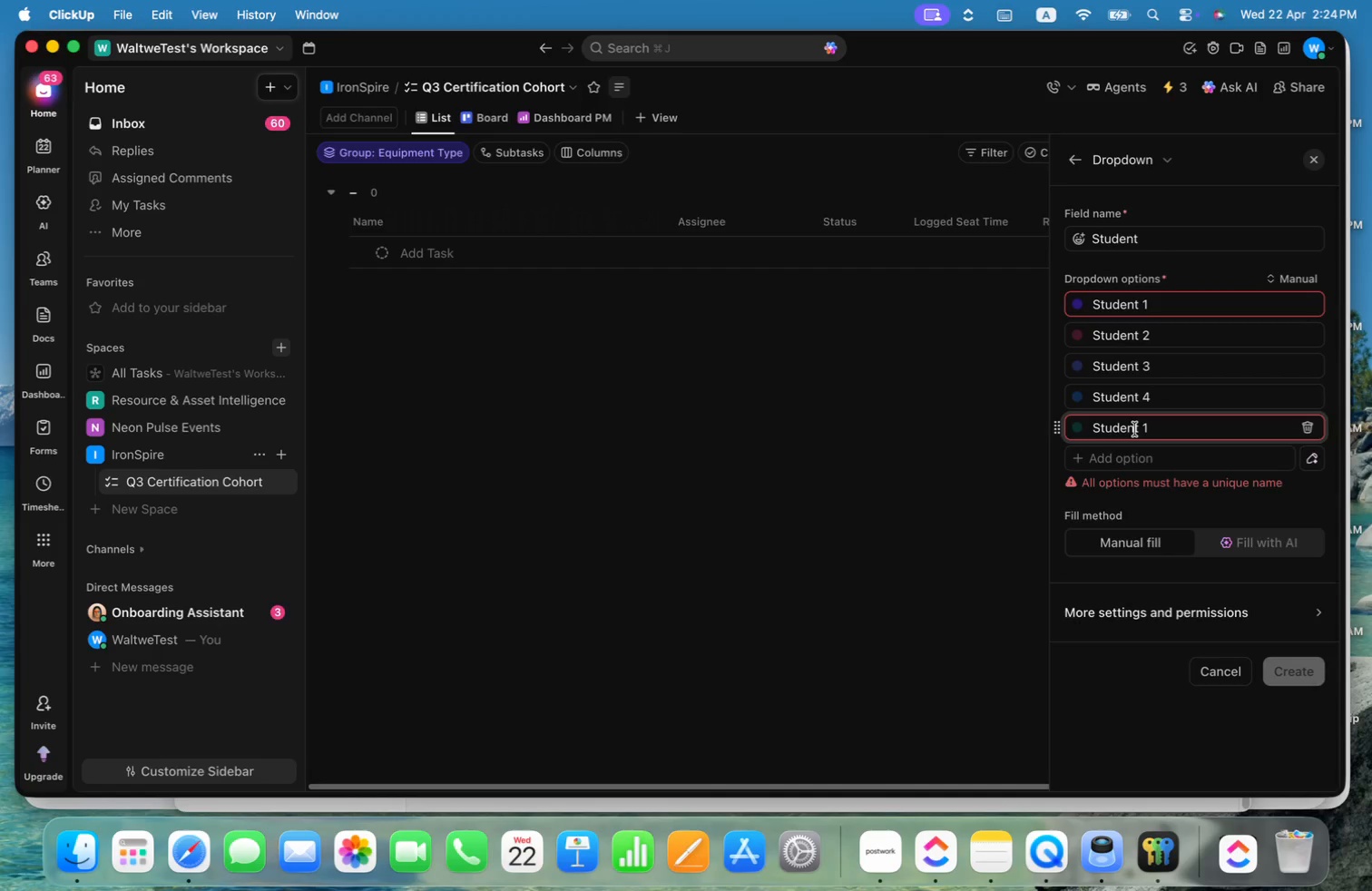 
key(Backspace)
 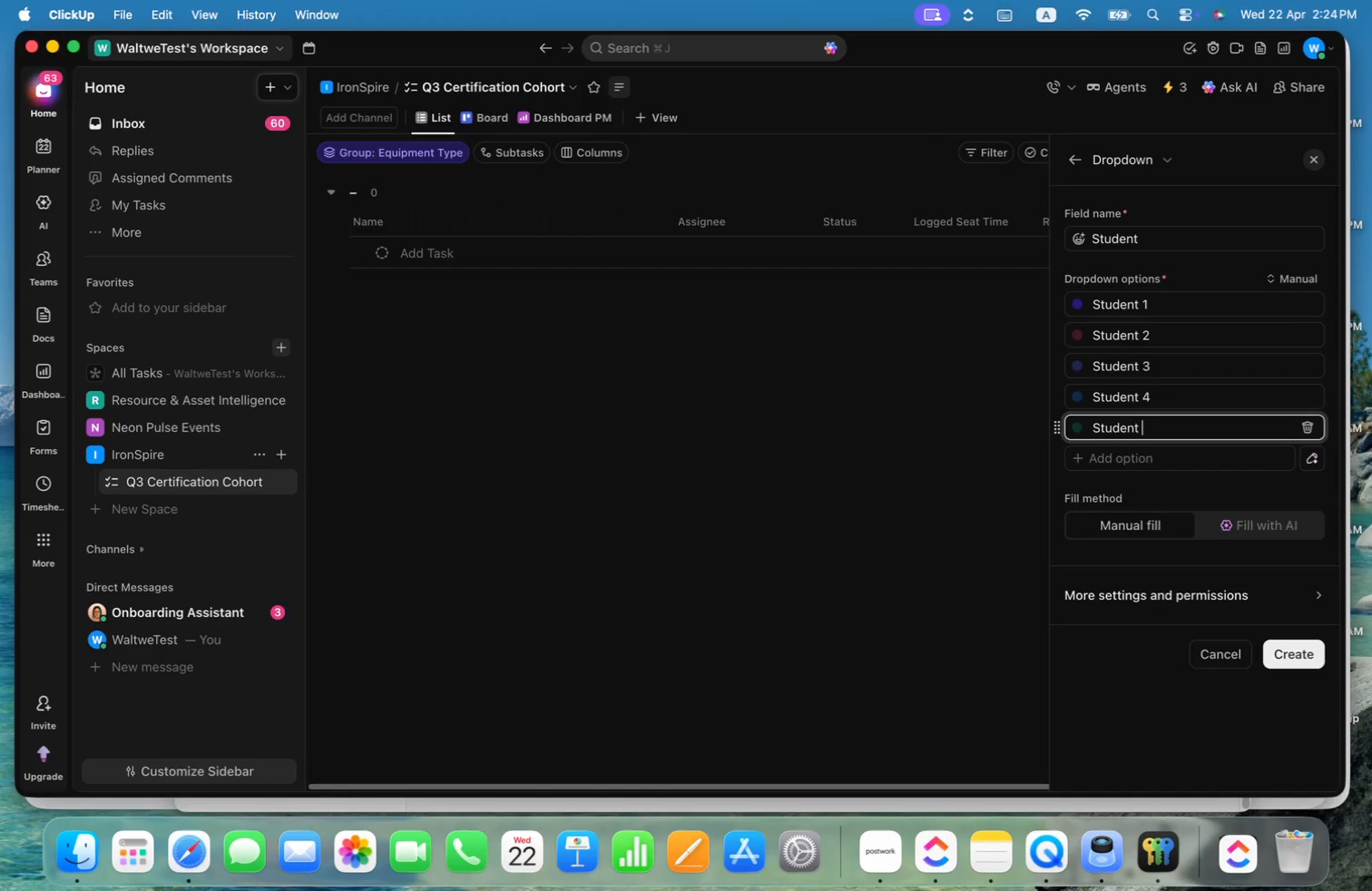 
key(5)
 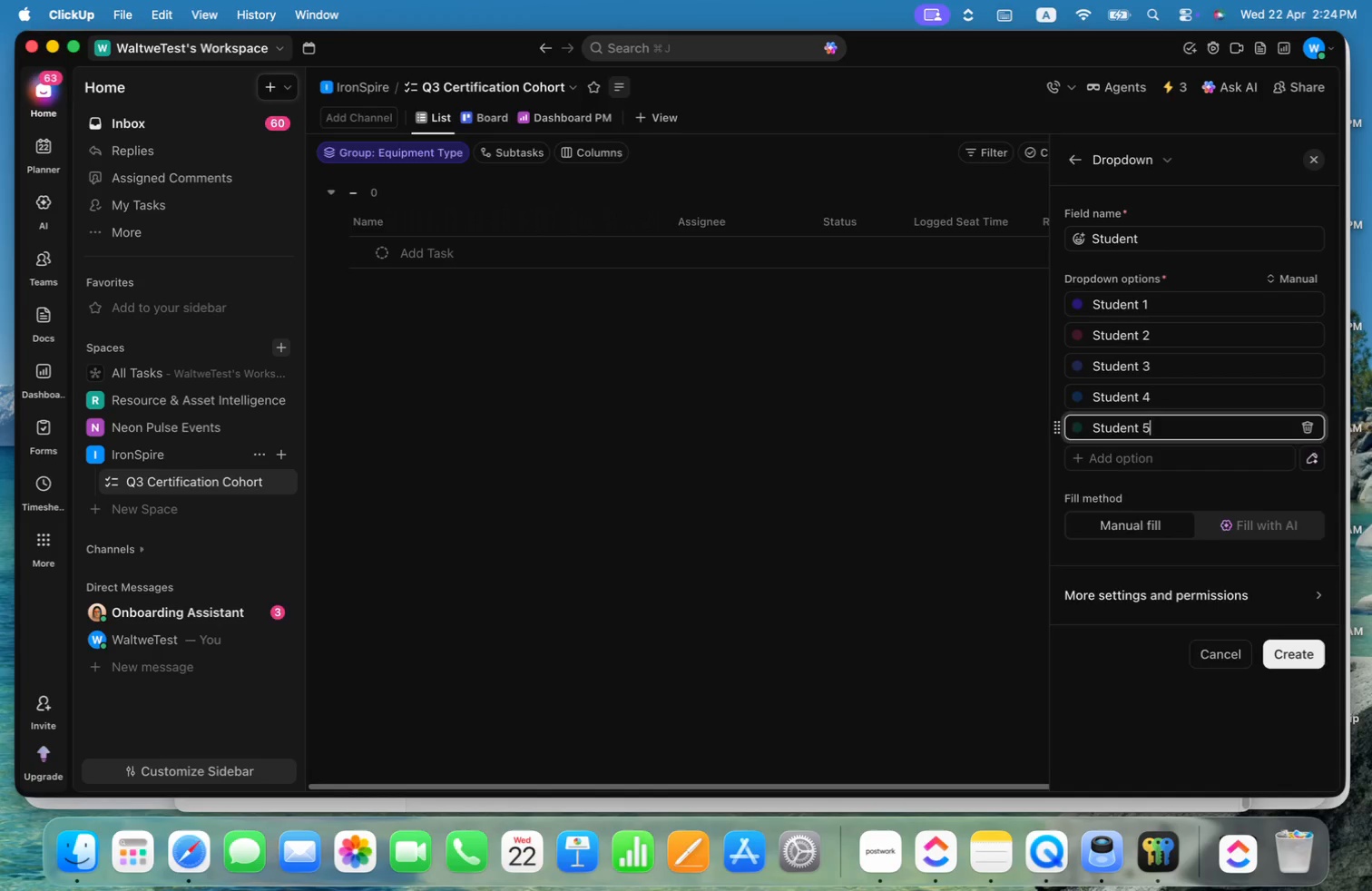 
key(Enter)
 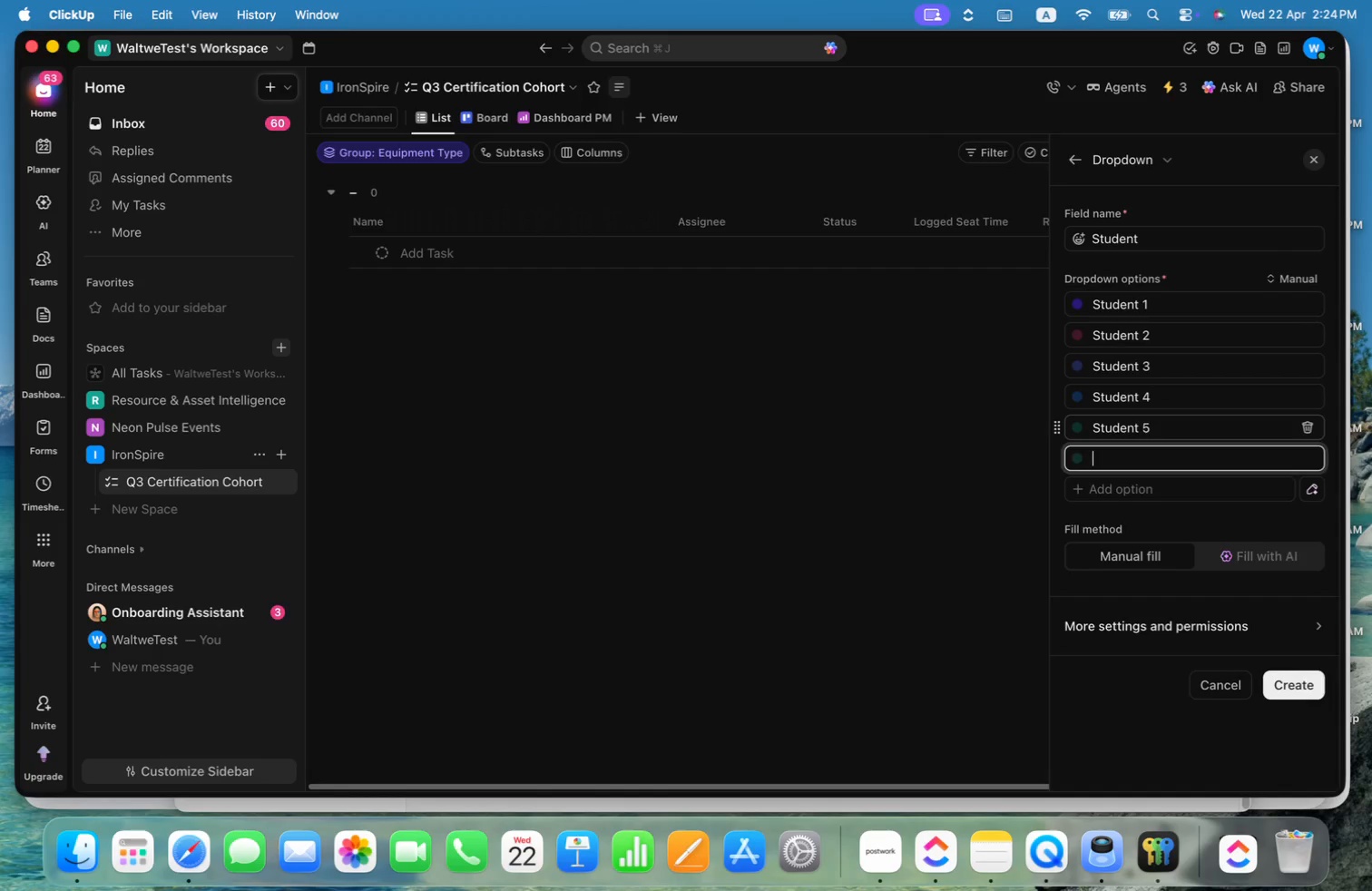 
key(Space)
 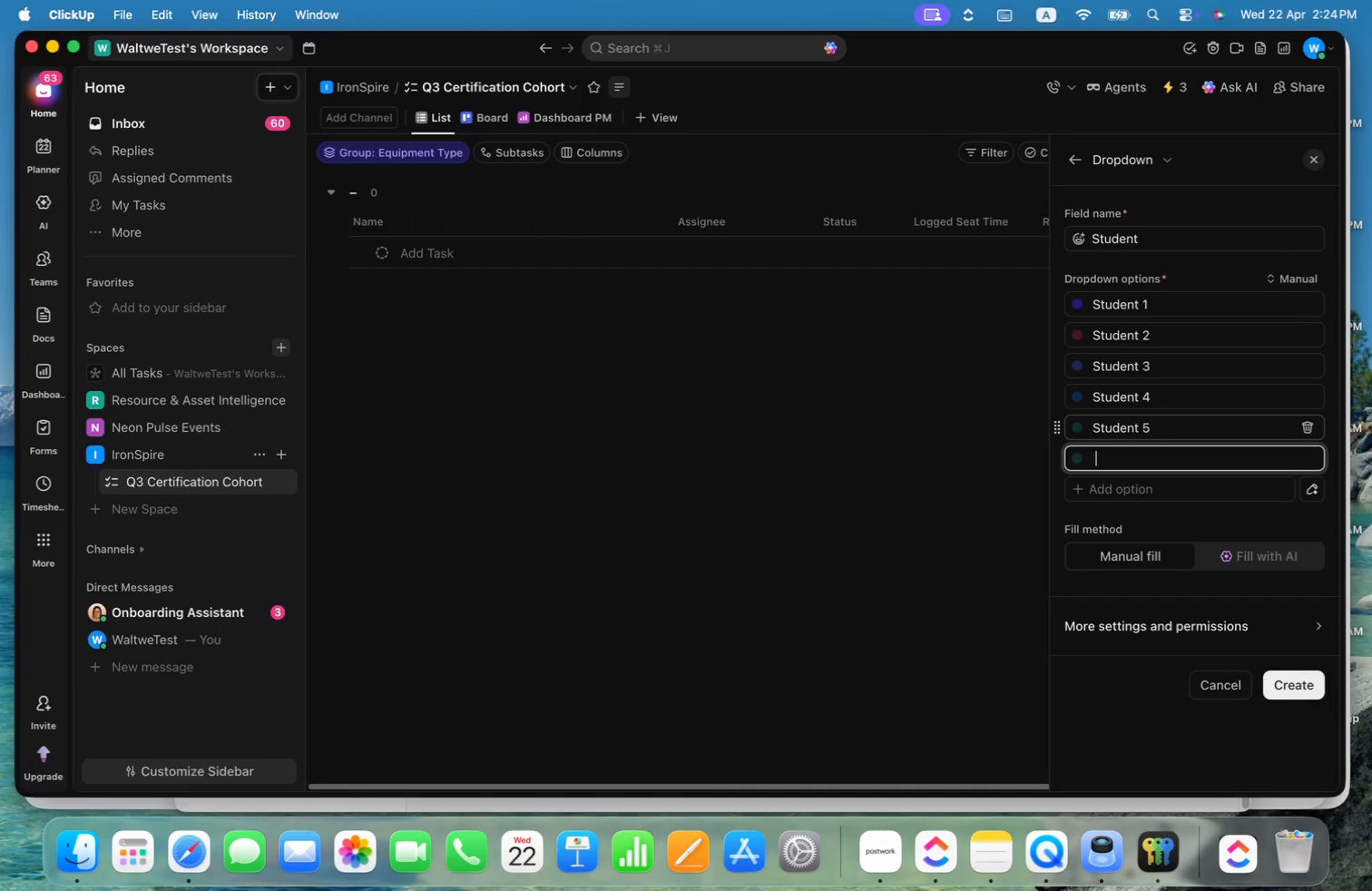 
key(Meta+CommandLeft)
 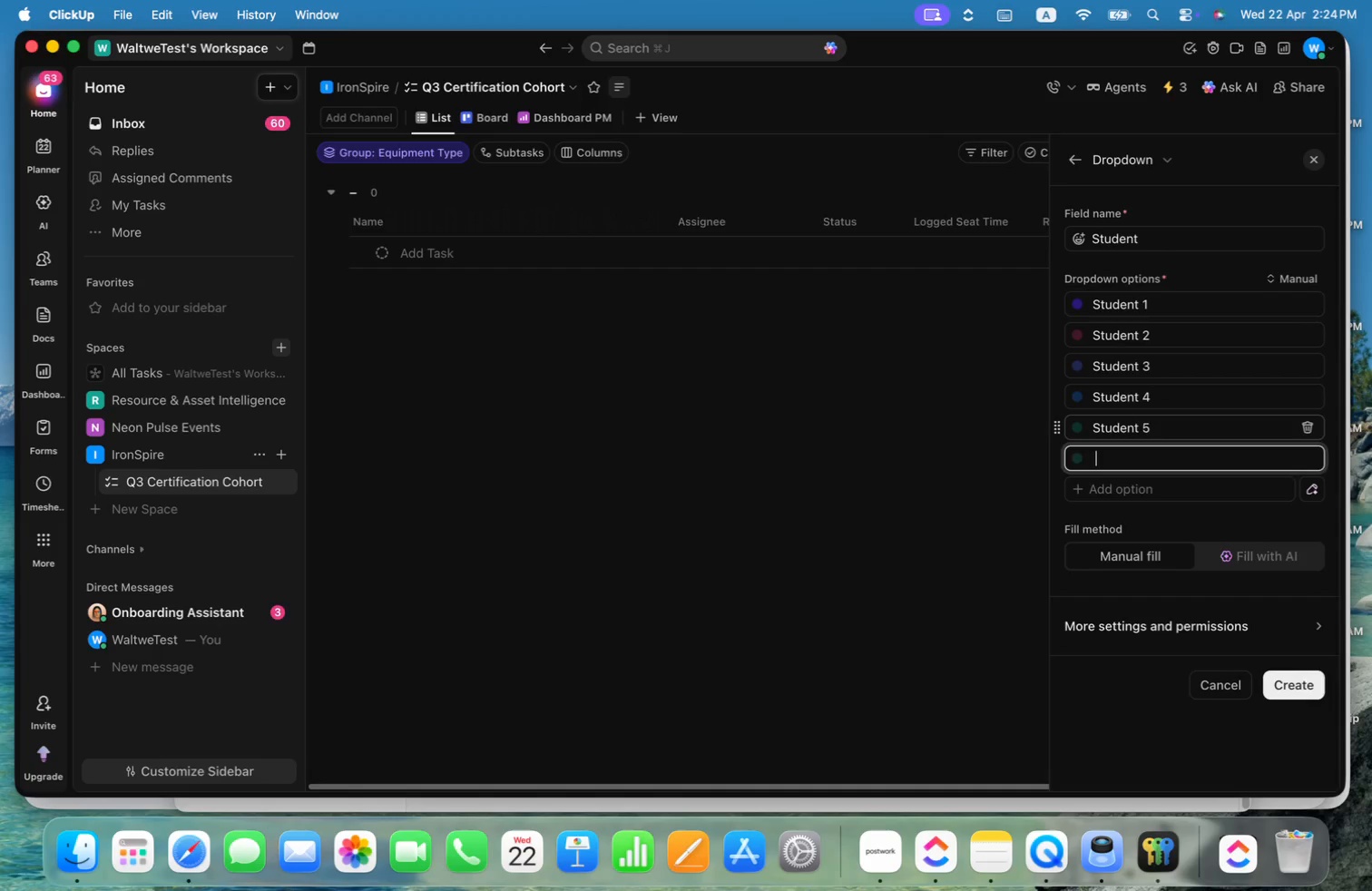 
key(Meta+V)